 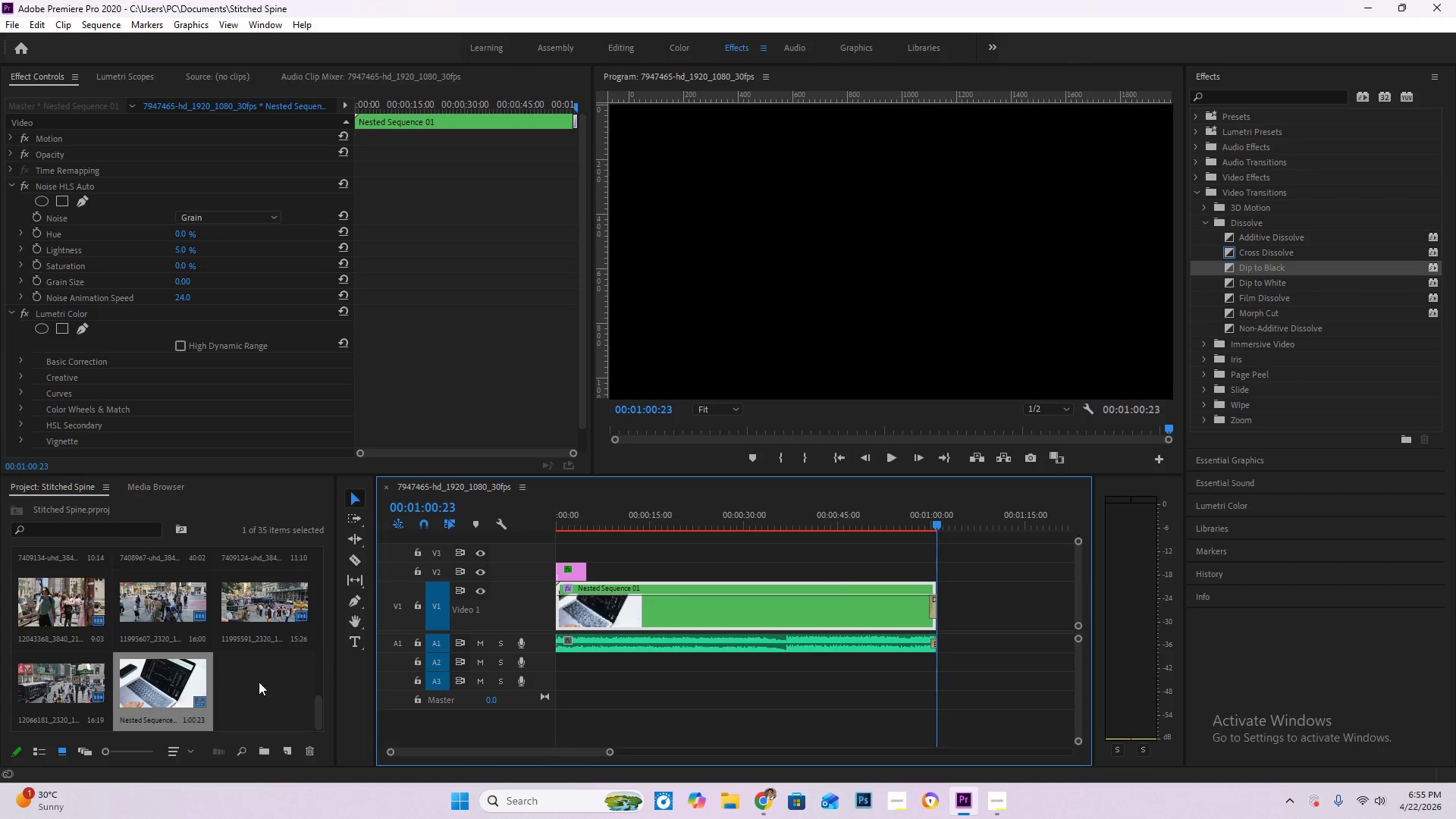 
double_click([152, 674])
 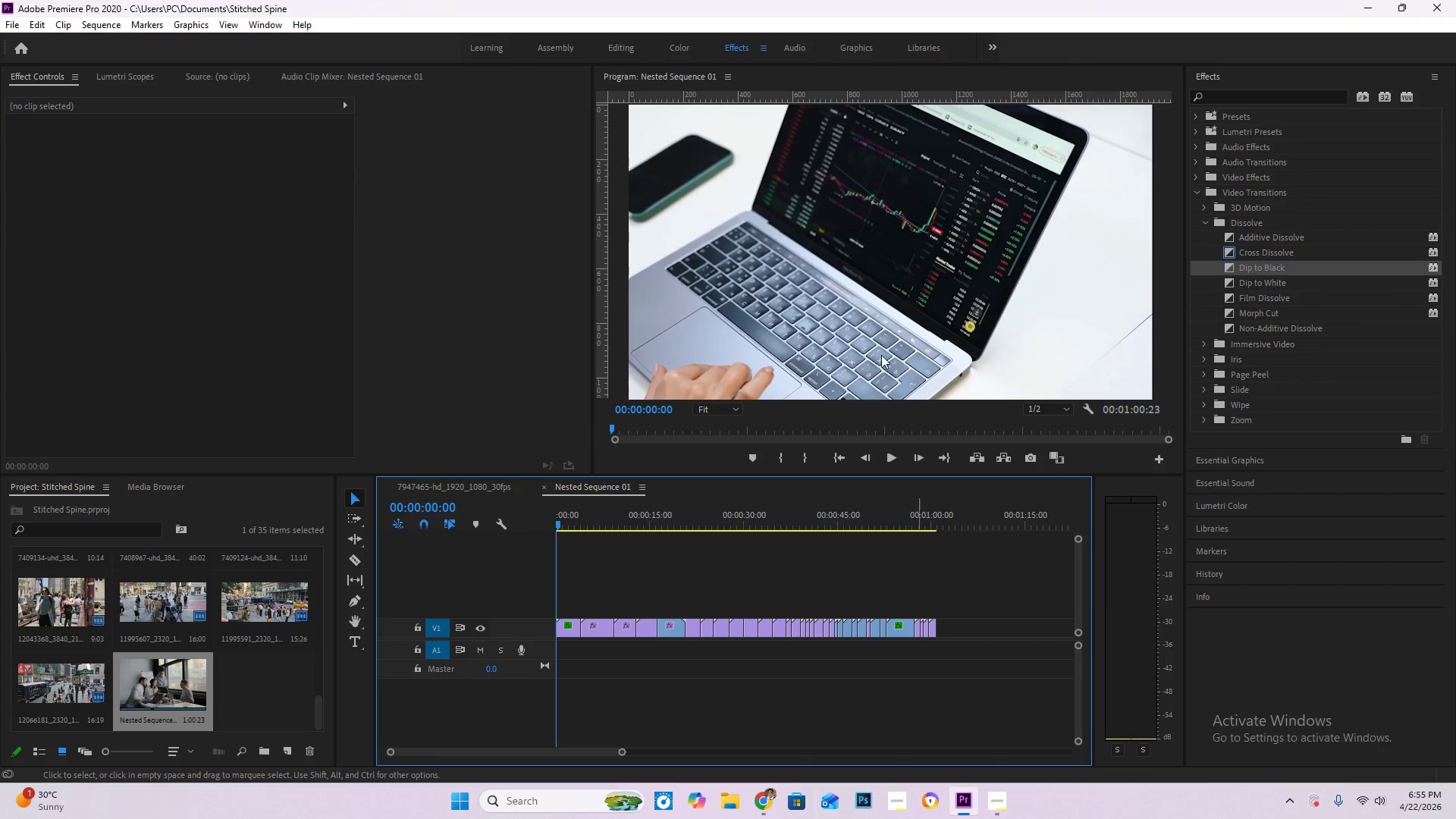 
key(PrintScreen)
 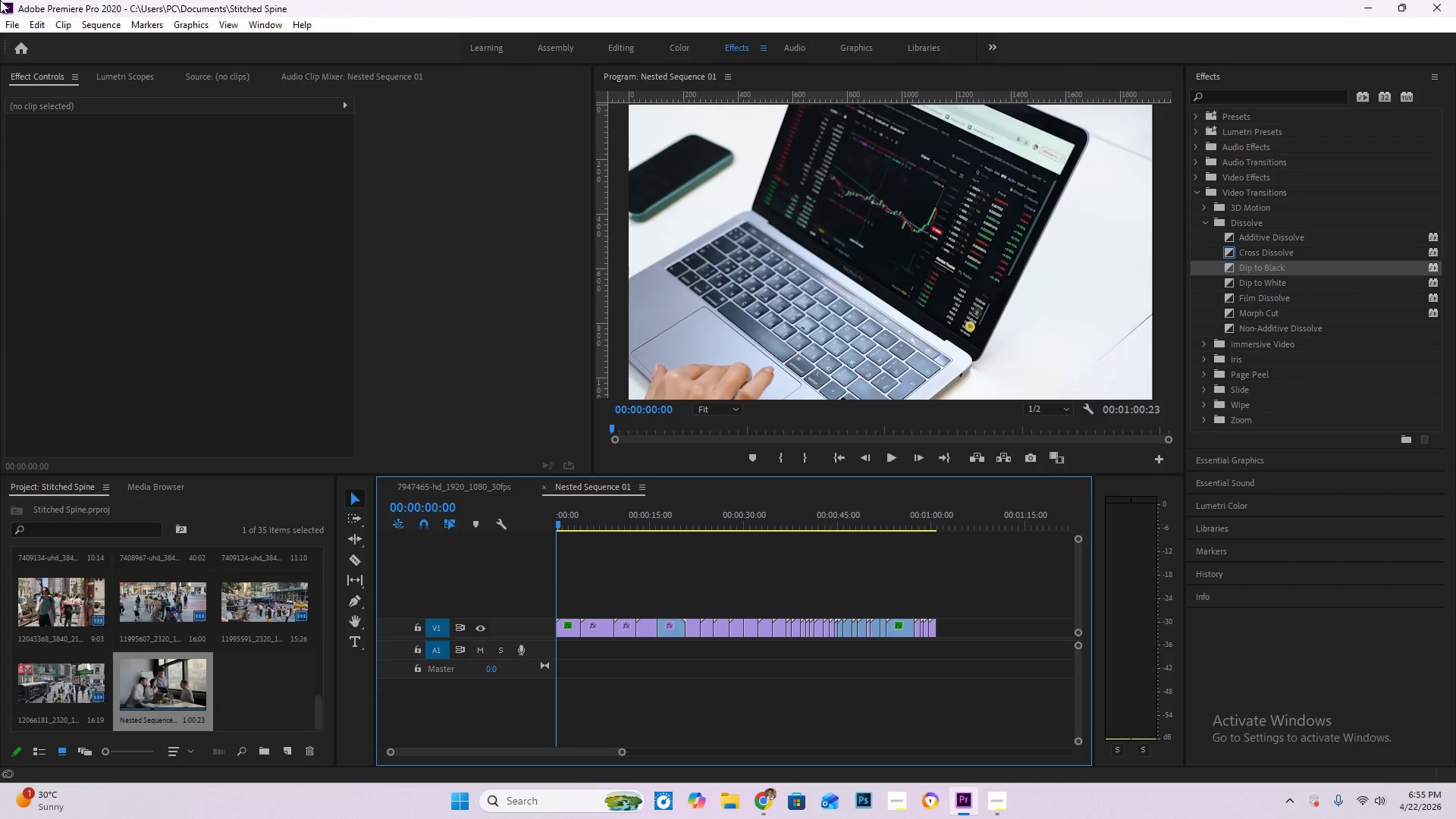 
left_click_drag(start_coordinate=[0, 0], to_coordinate=[533, 331])
 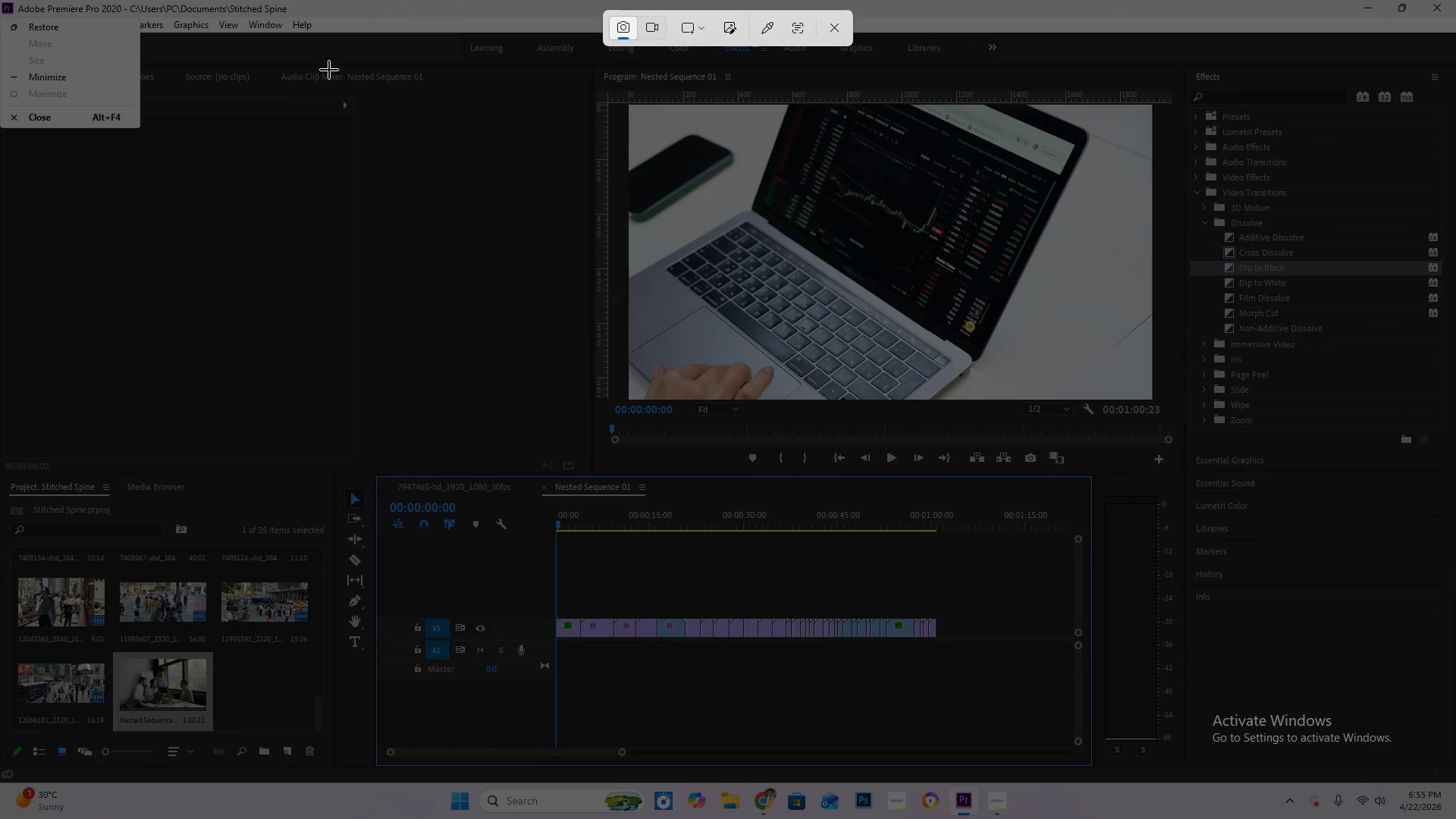 
left_click([264, 0])
 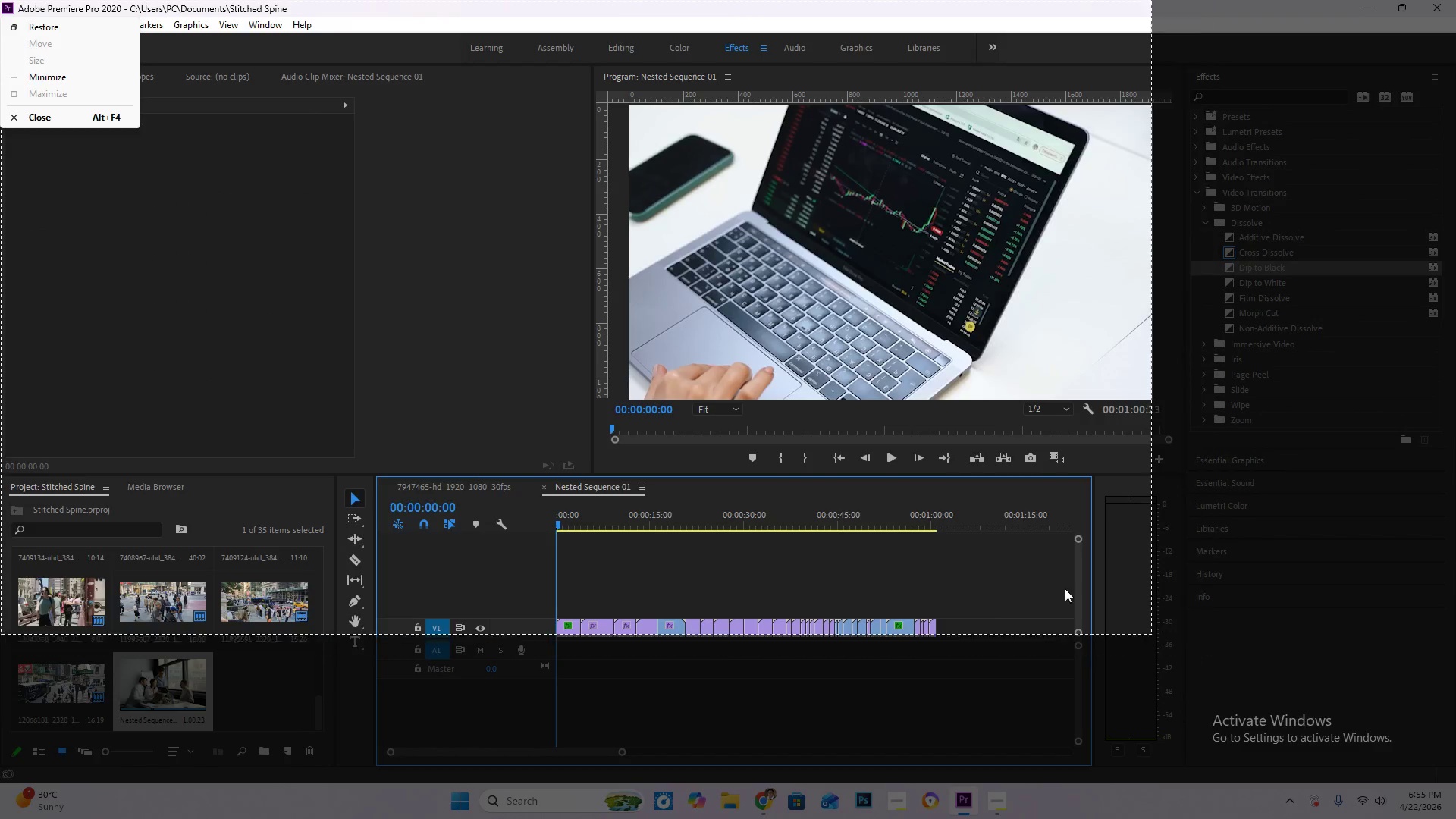 
left_click([0, 0])
 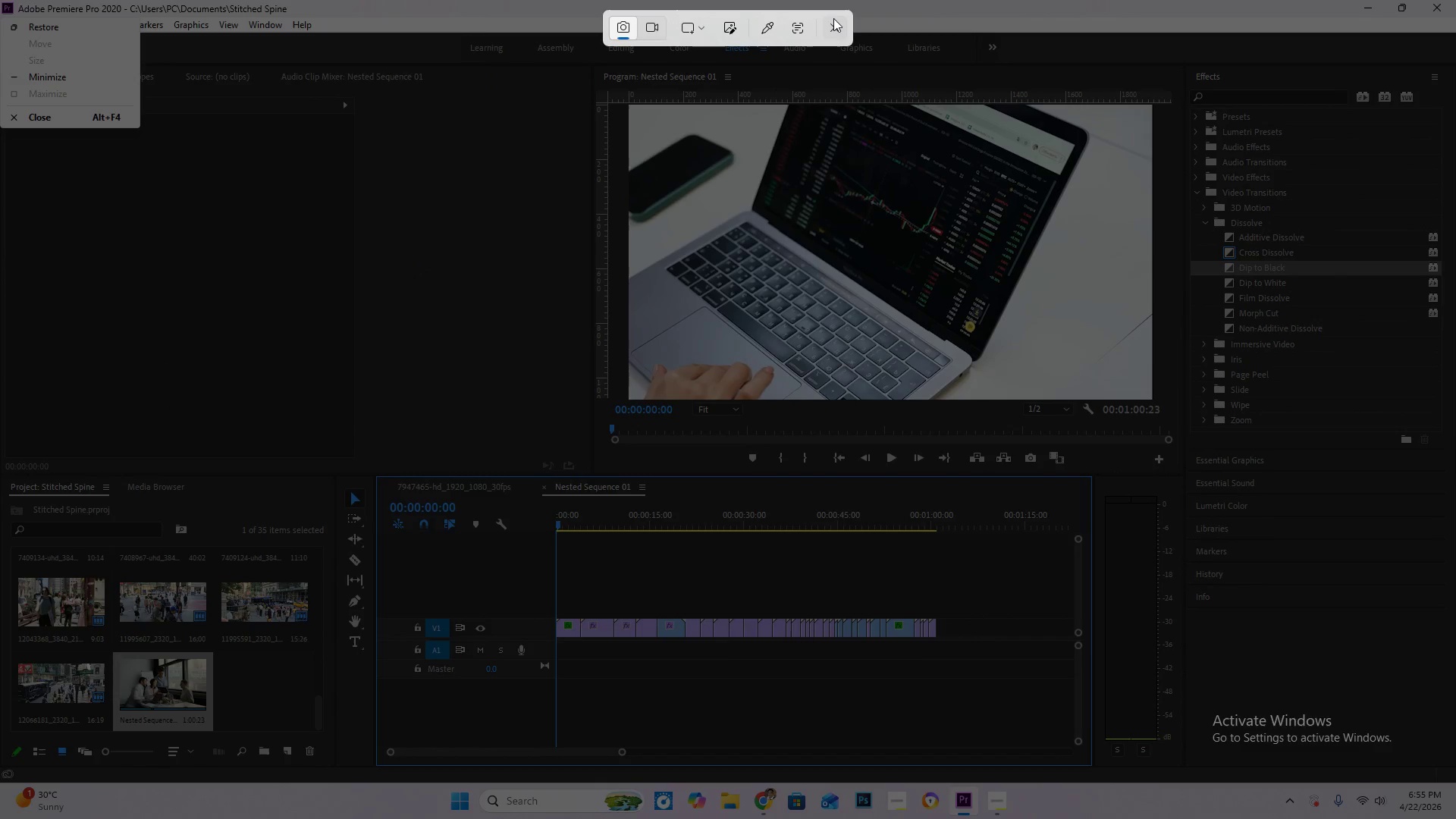 
left_click([839, 28])
 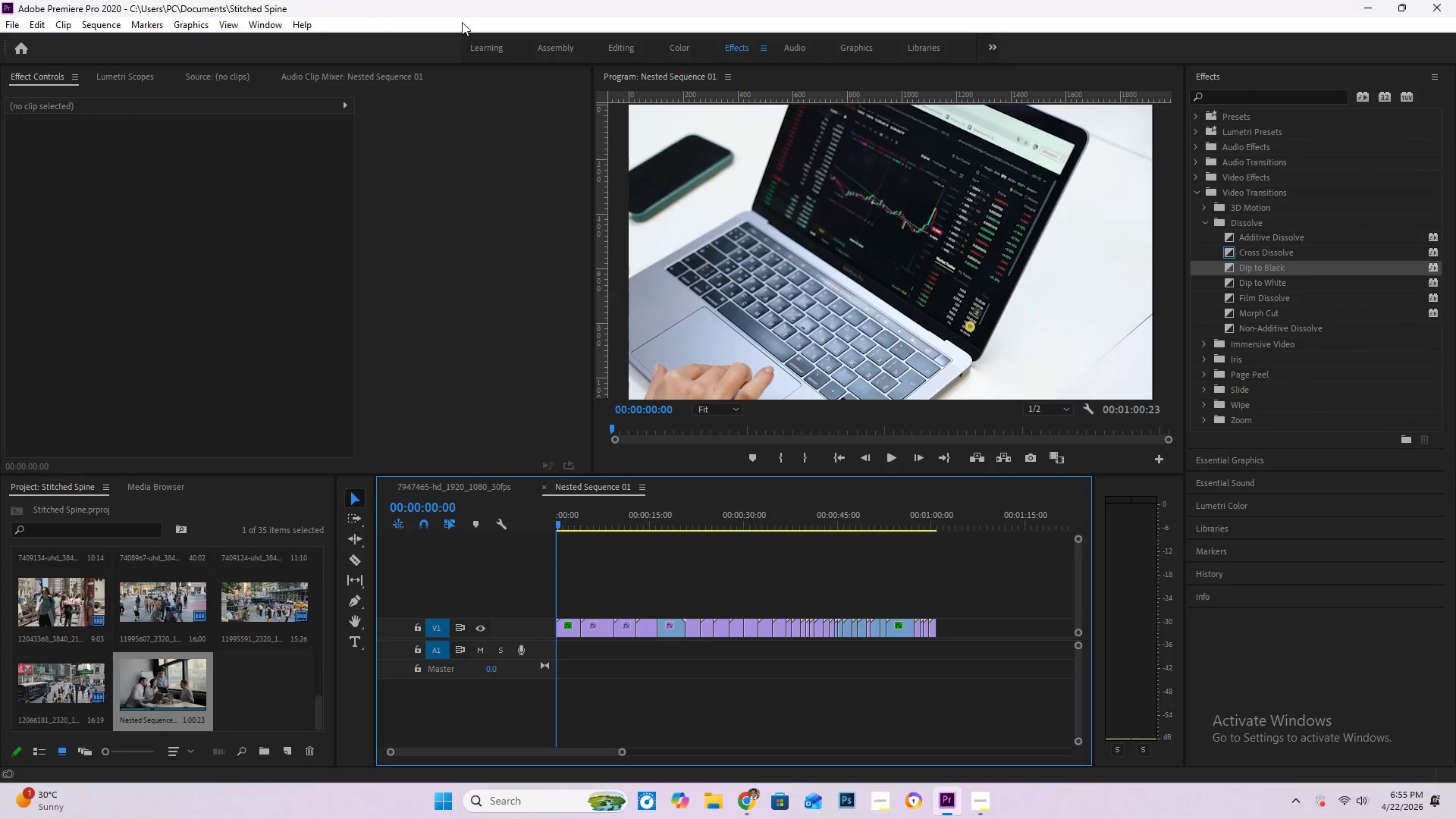 
left_click([471, 11])
 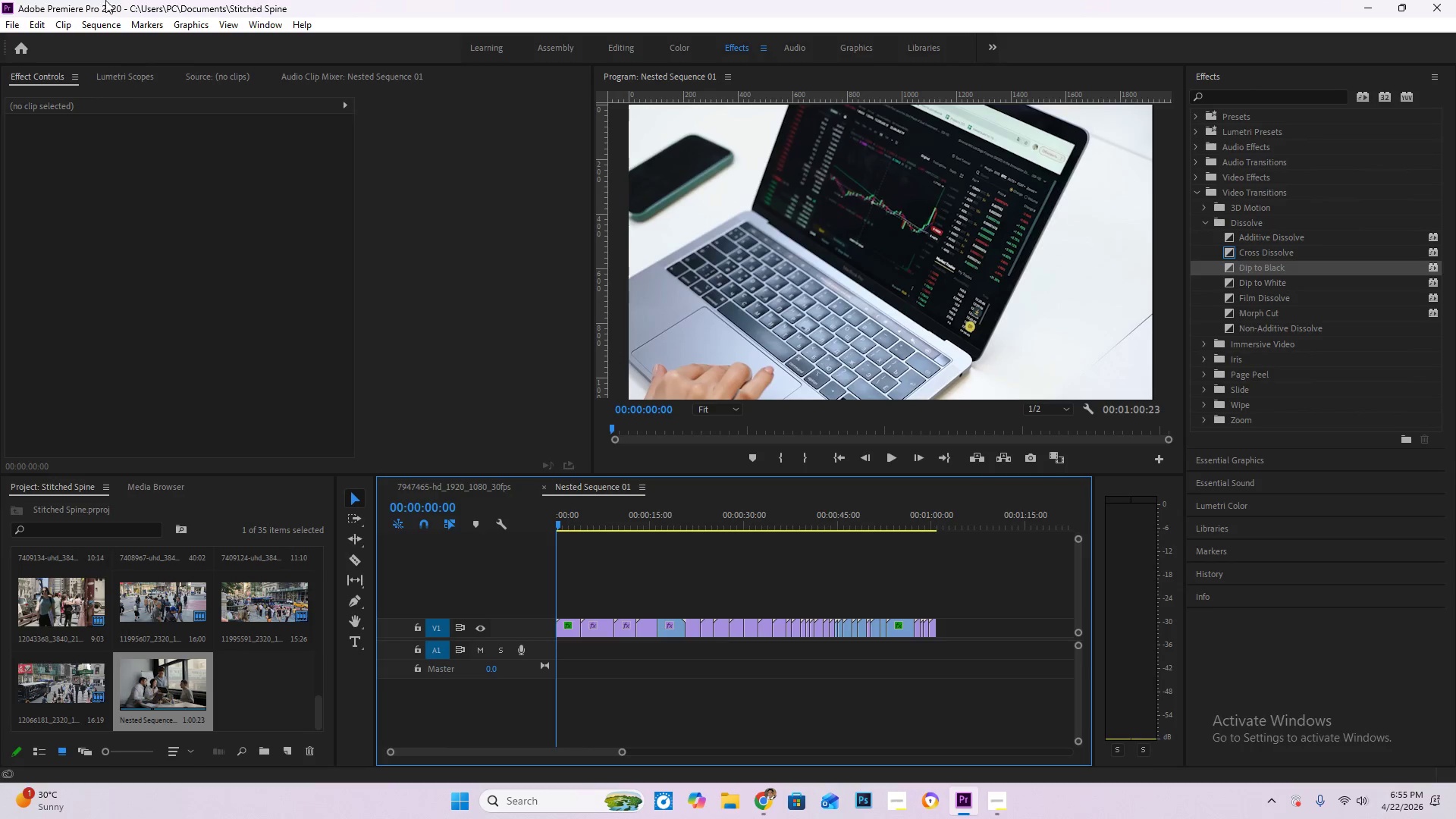 
key(PrintScreen)
 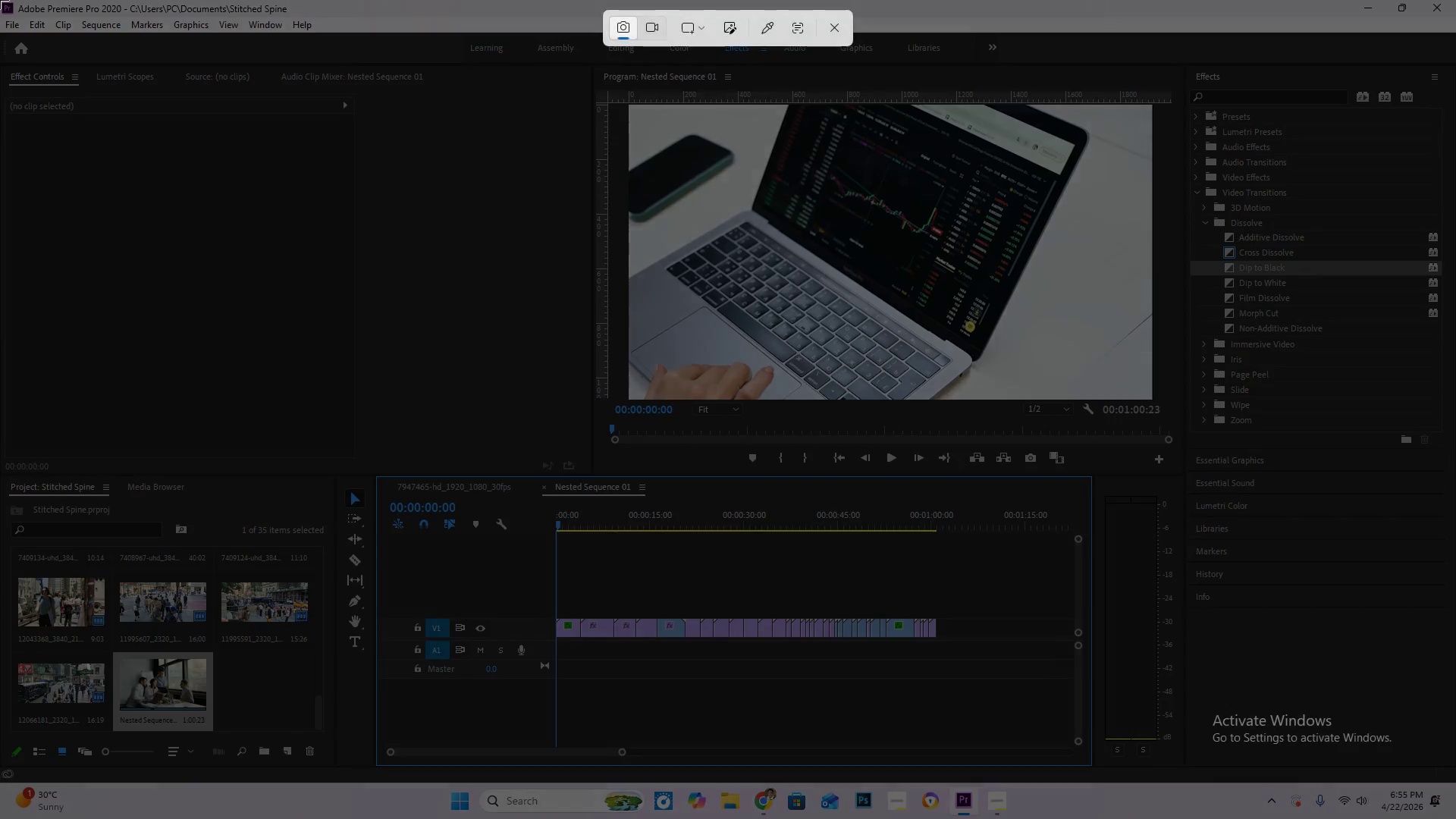 
left_click_drag(start_coordinate=[0, 0], to_coordinate=[1455, 818])
 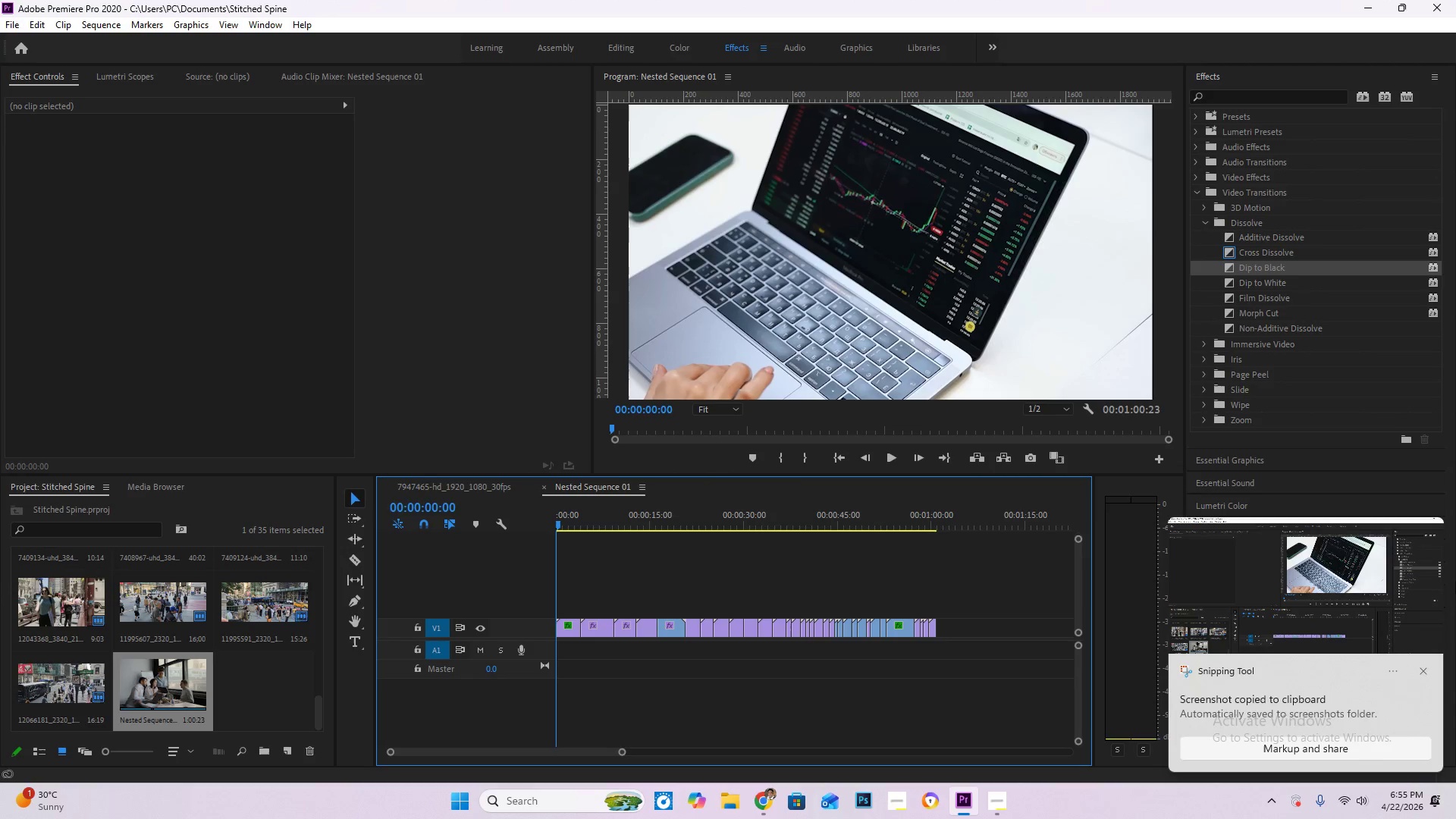 
left_click([467, 483])
 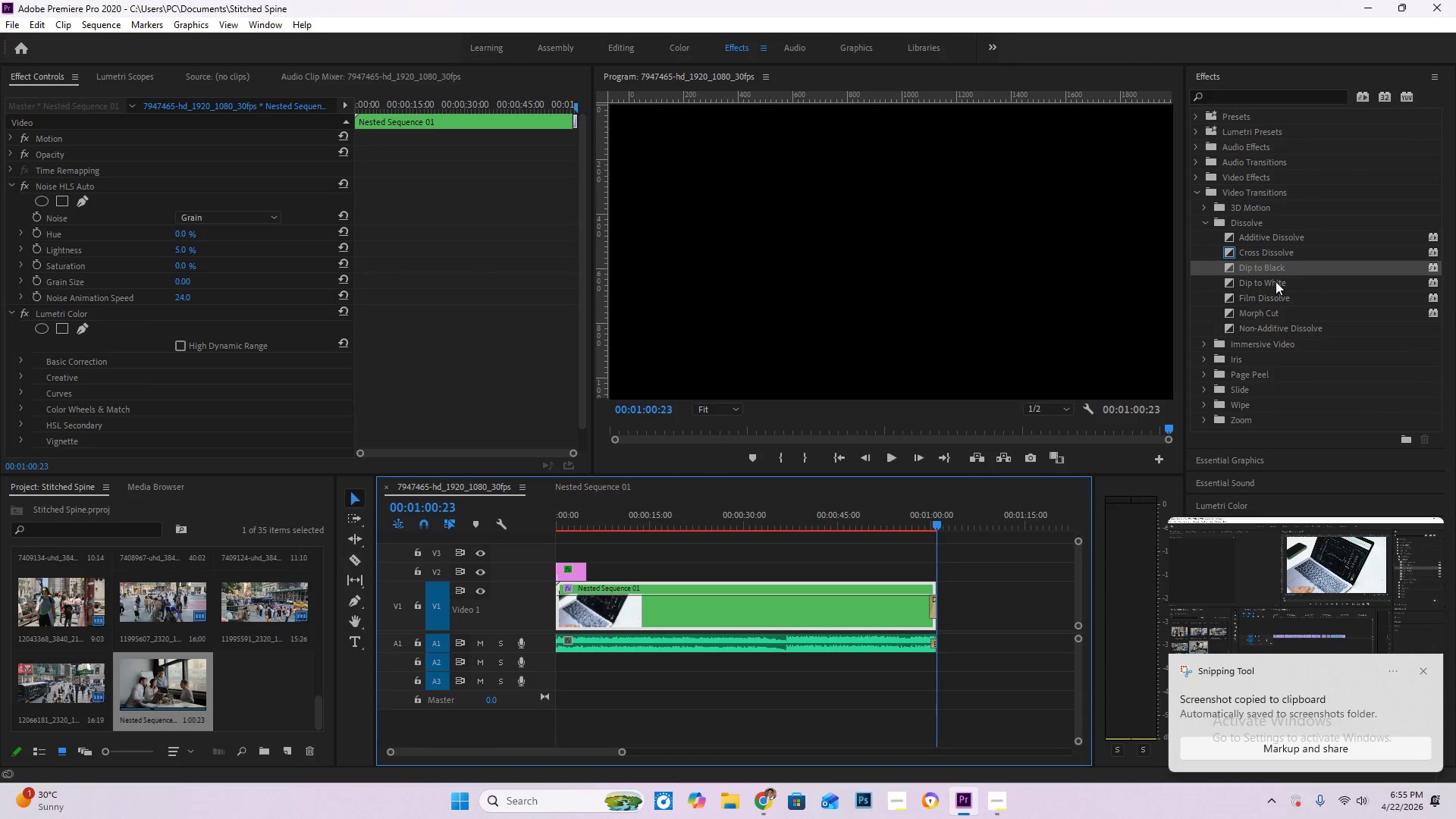 
left_click([1225, 71])
 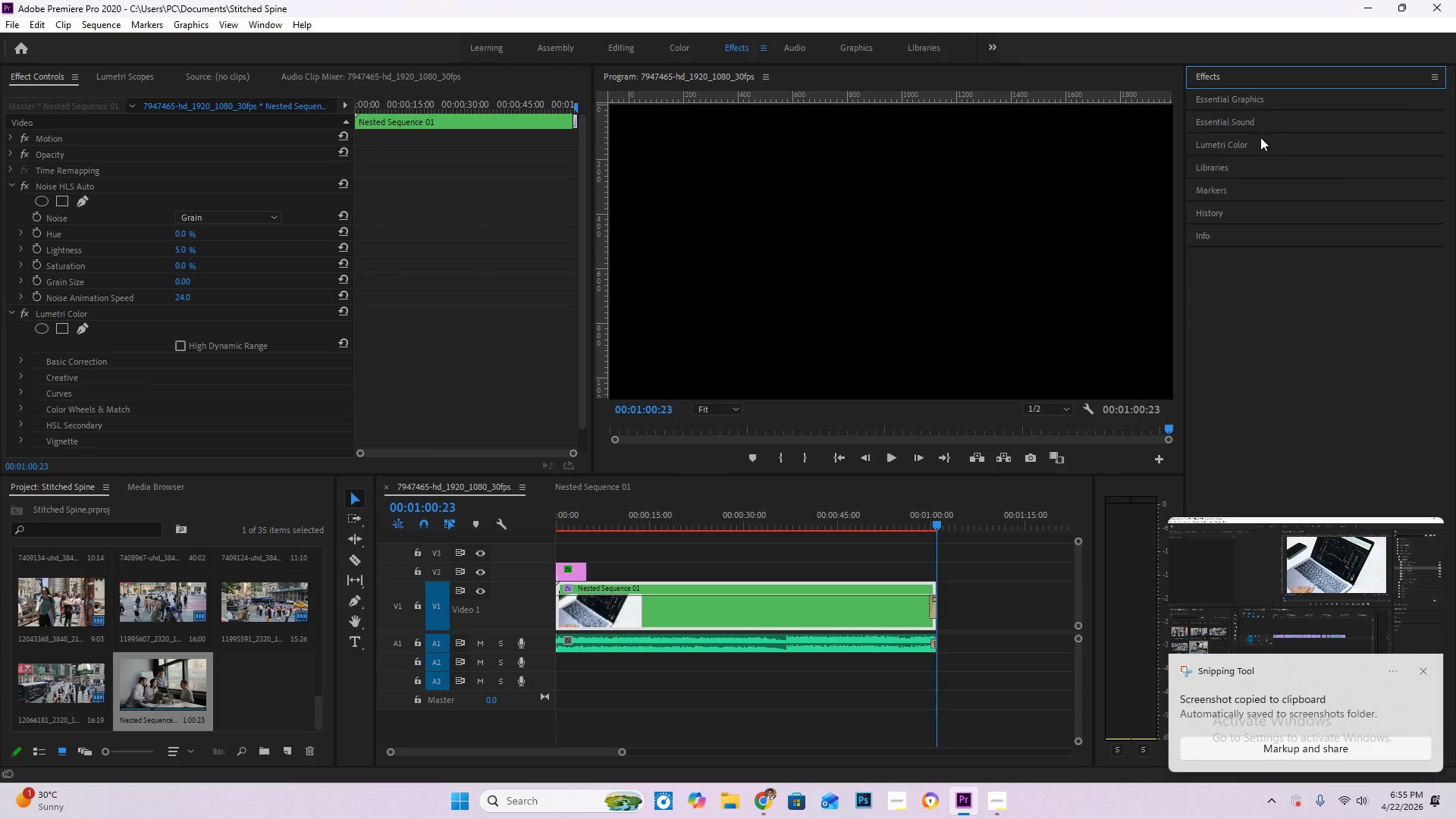 
left_click([1262, 145])
 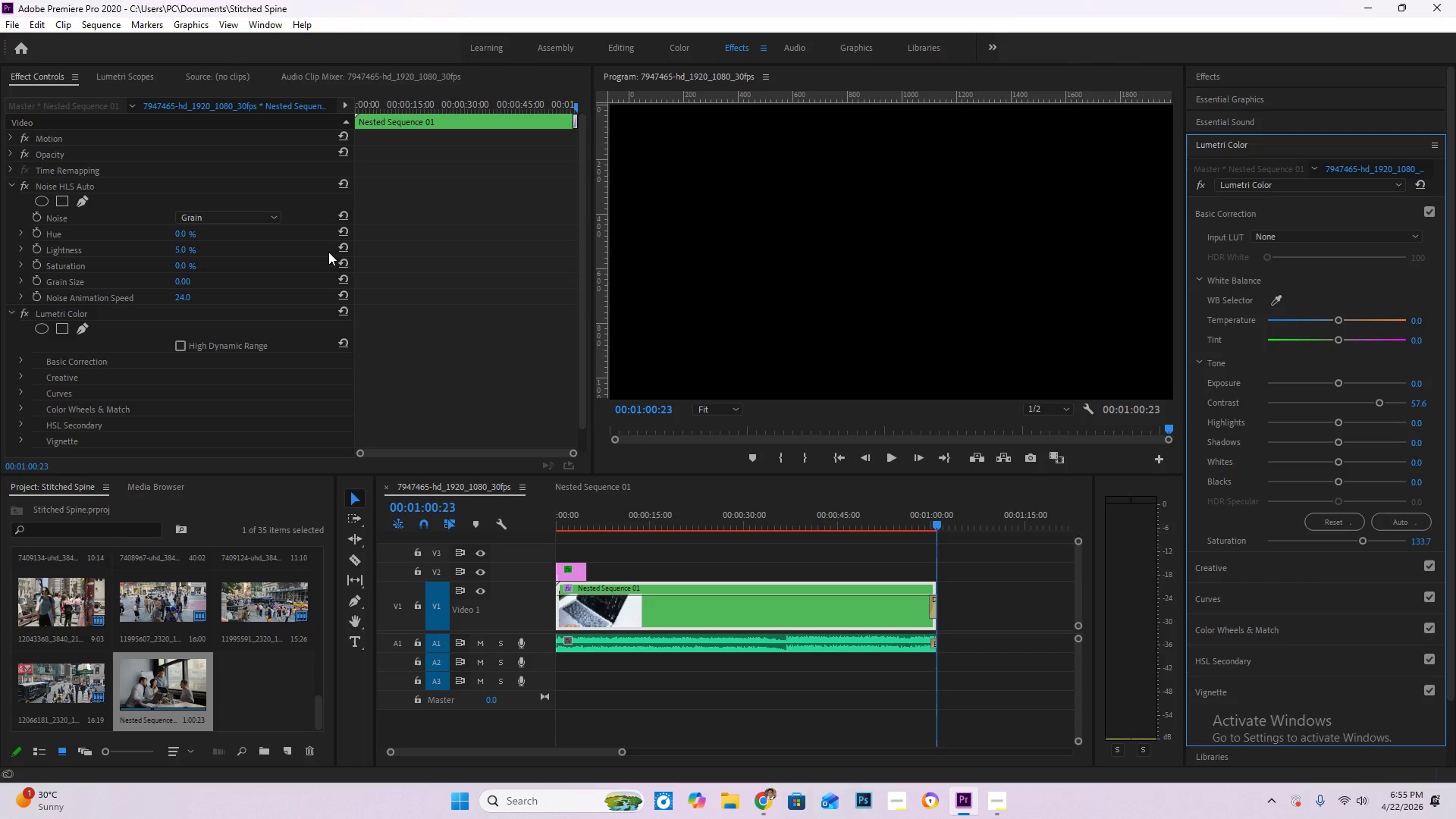 
wait(5.11)
 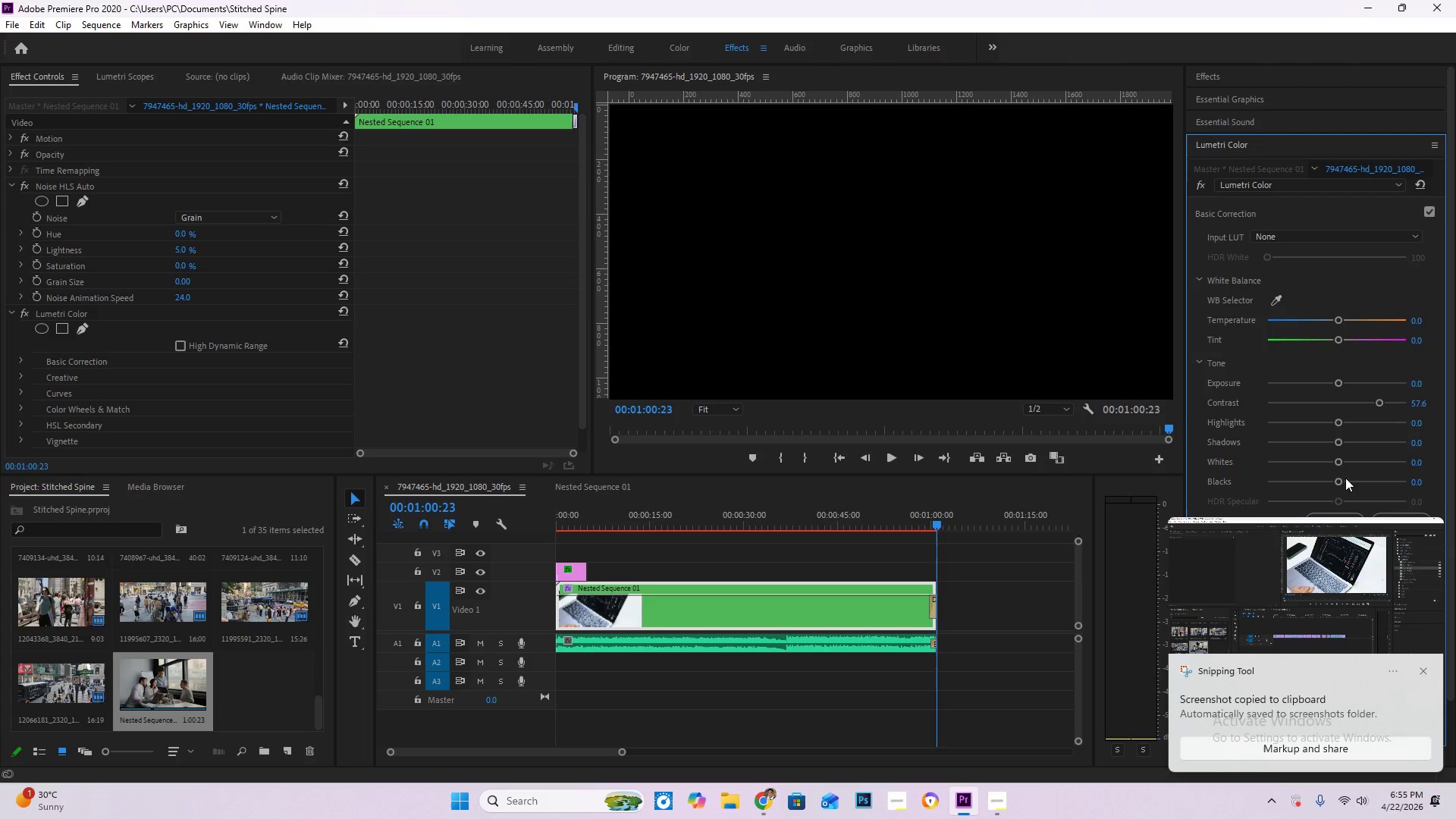 
left_click([890, 525])
 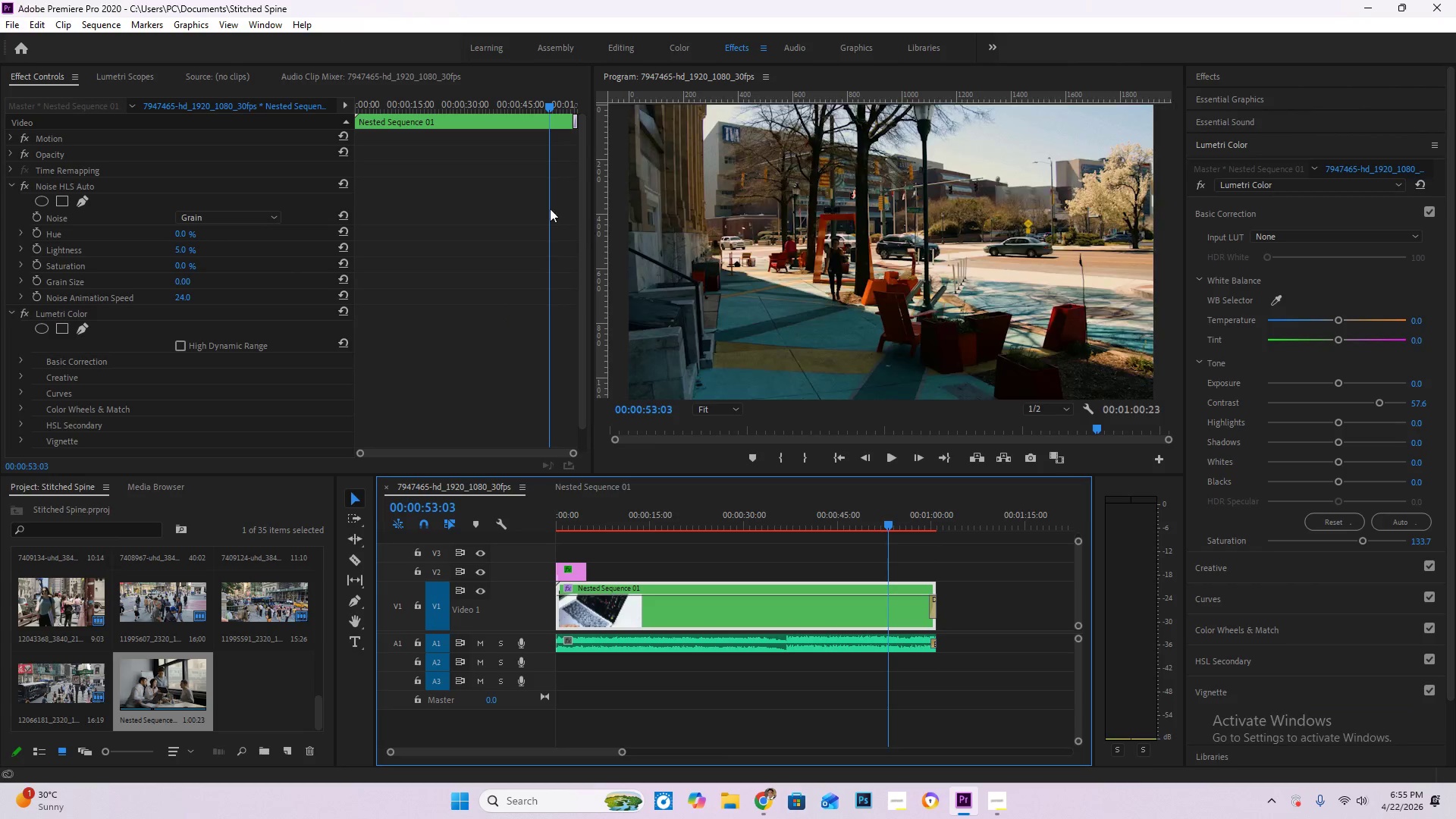 
key(PrintScreen)
 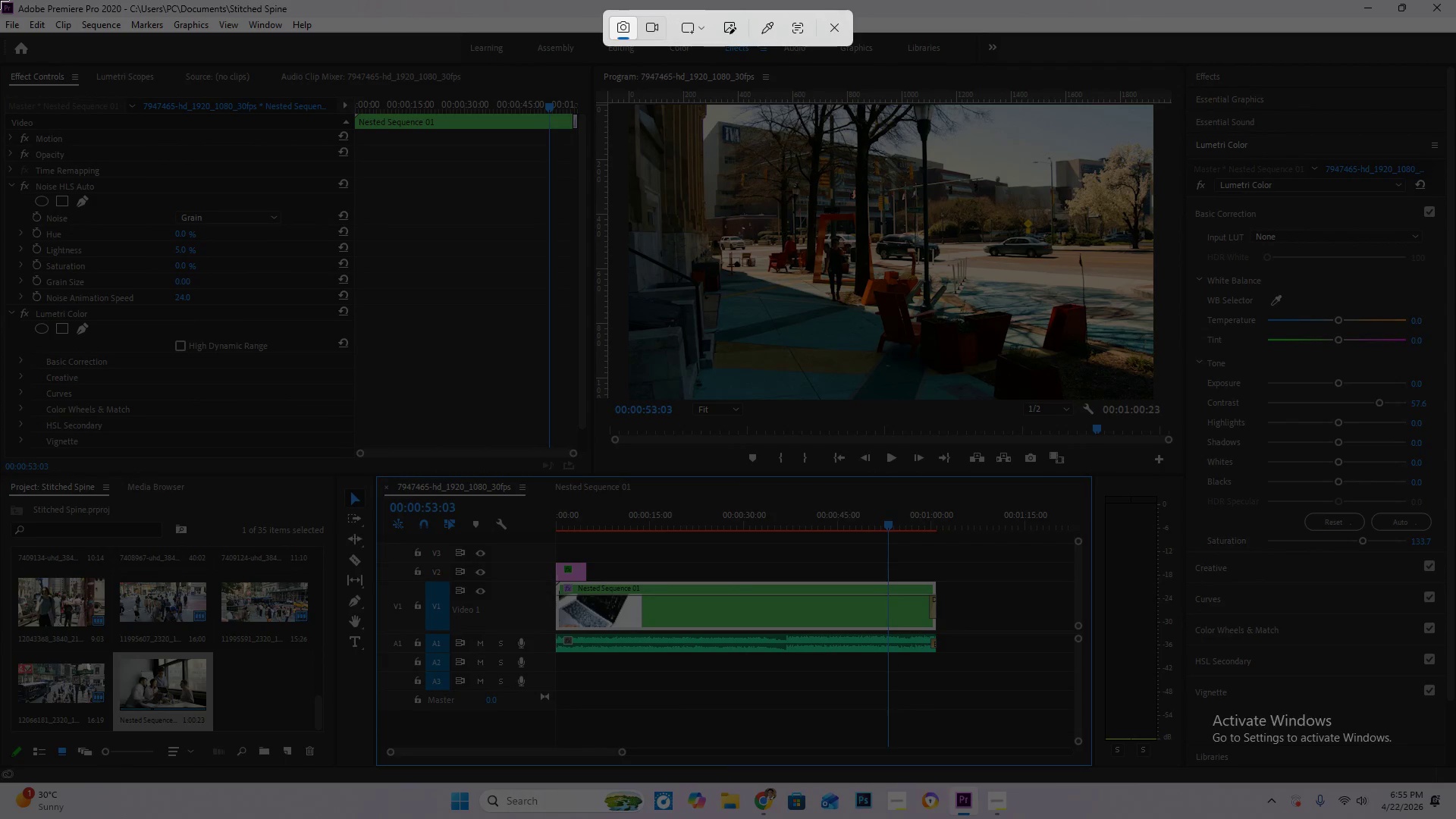 
left_click_drag(start_coordinate=[0, 0], to_coordinate=[1455, 818])
 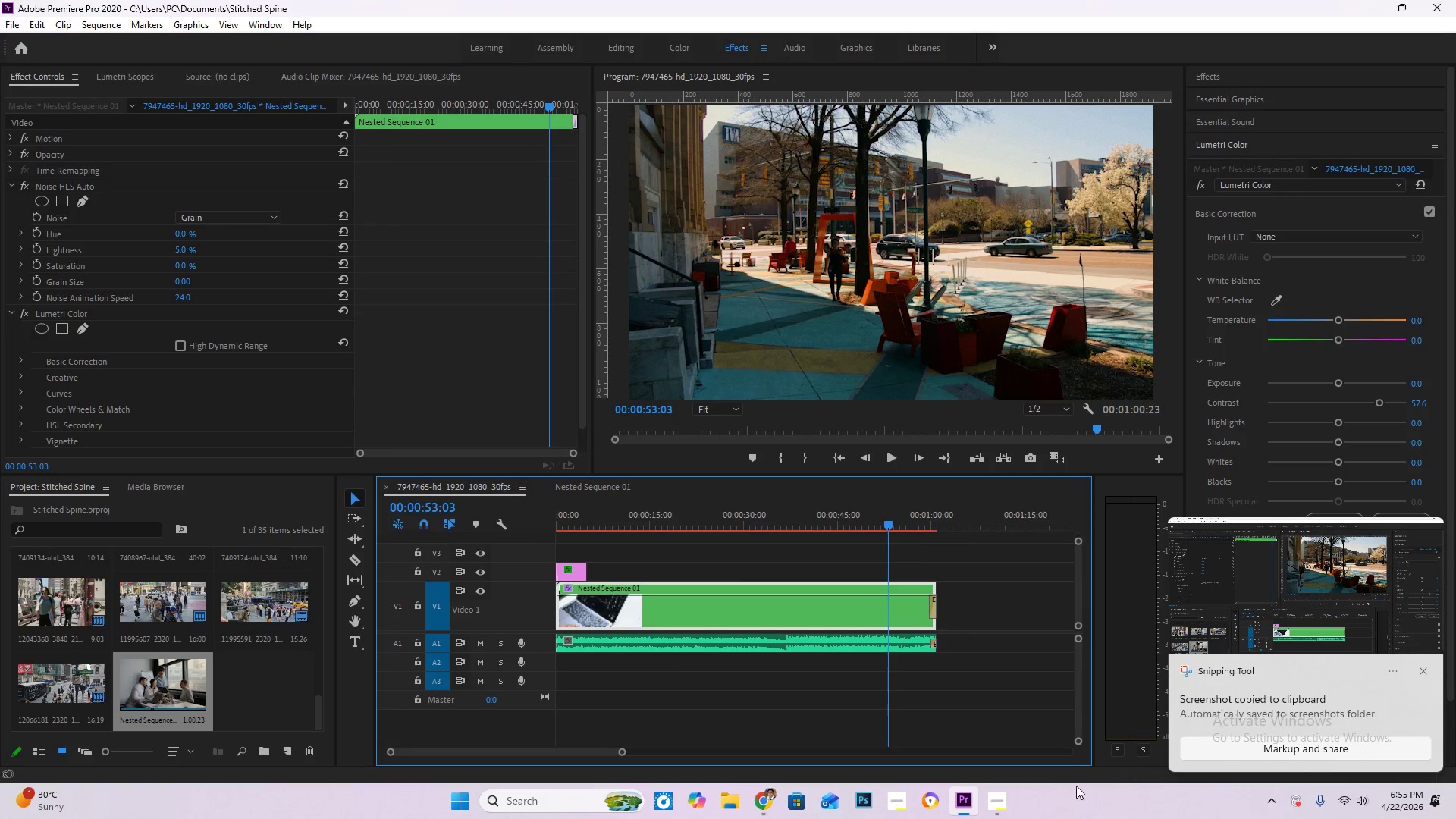 
left_click([1006, 799])